 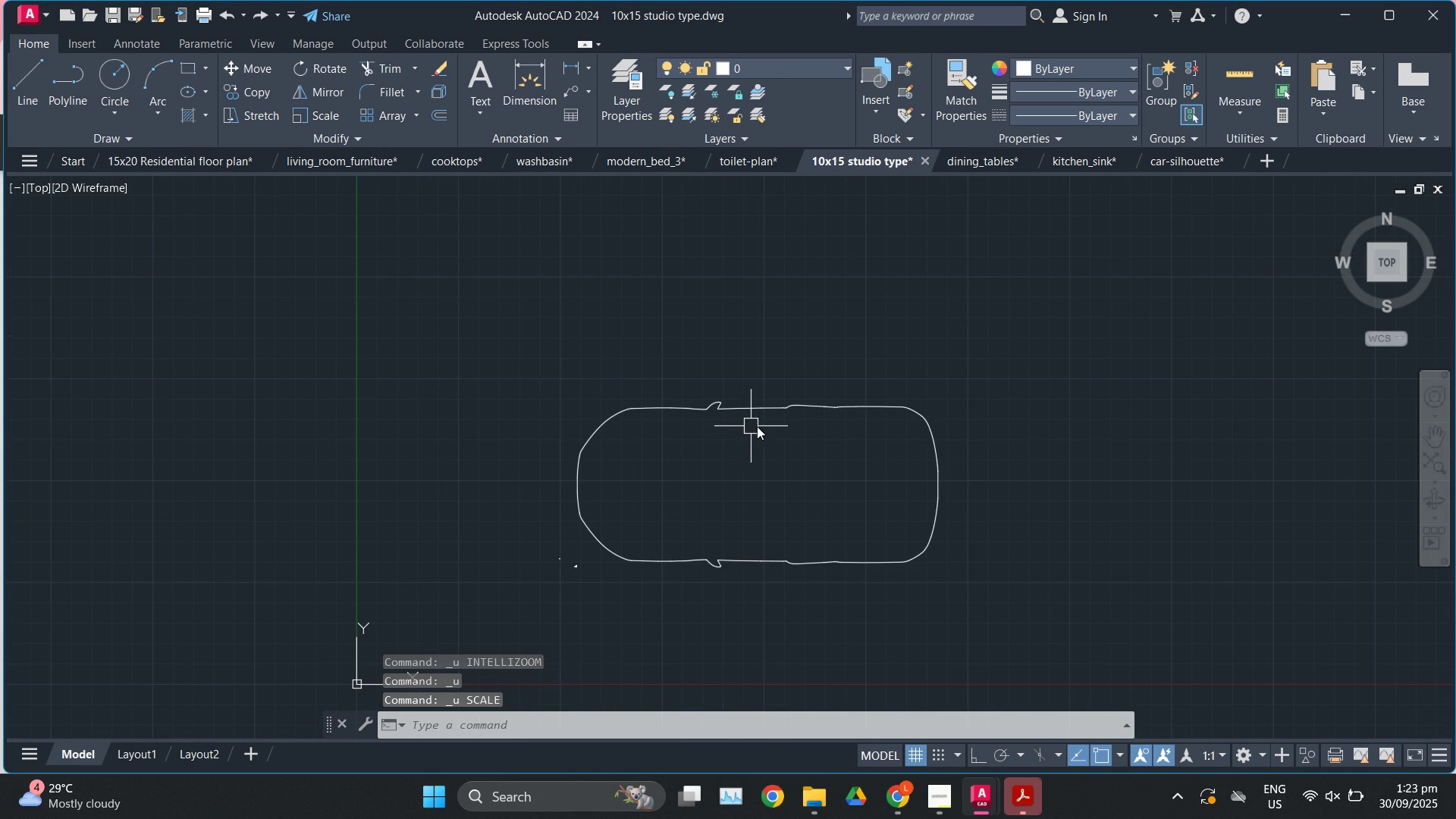 
left_click([775, 415])
 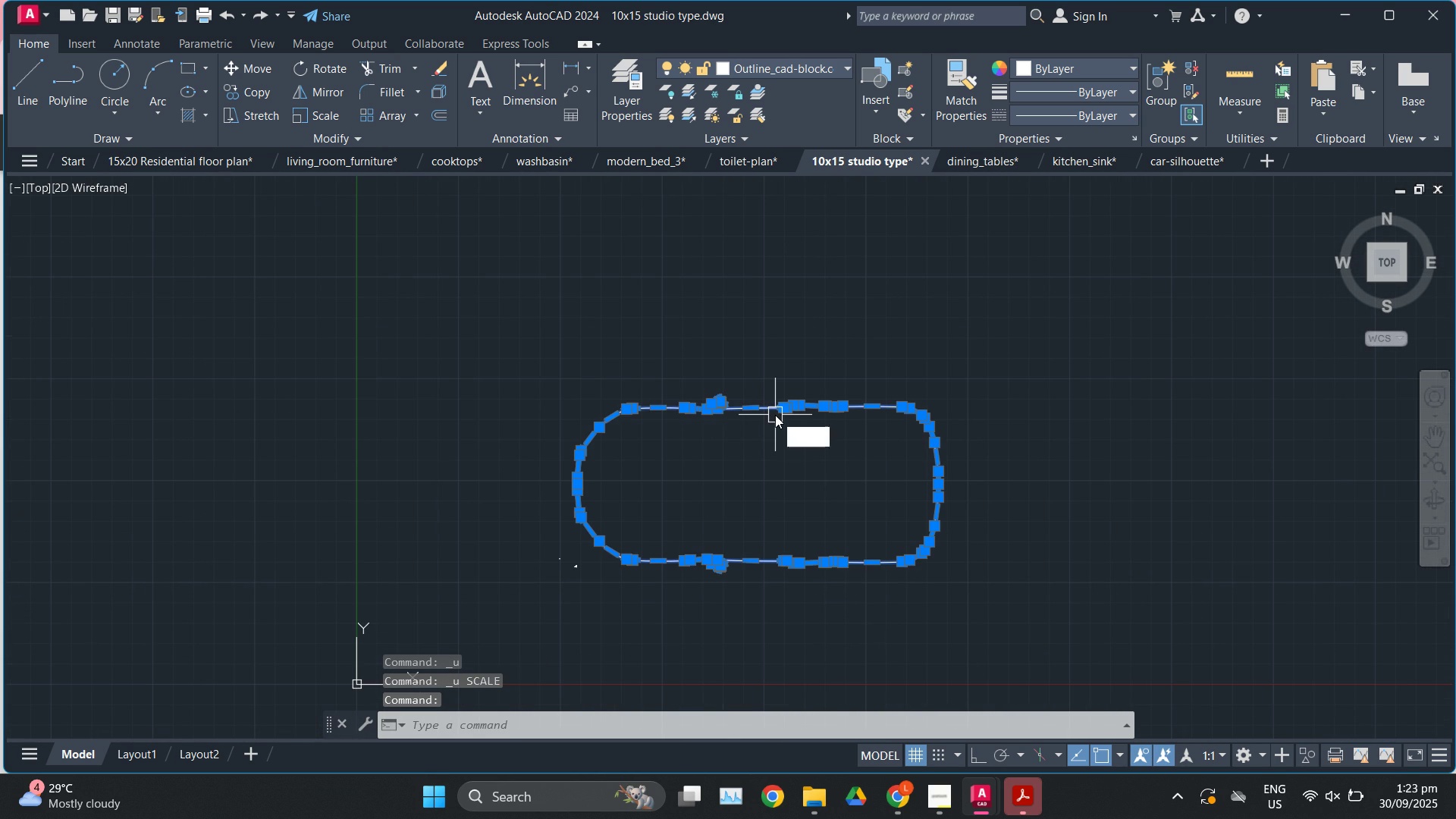 
key(G)
 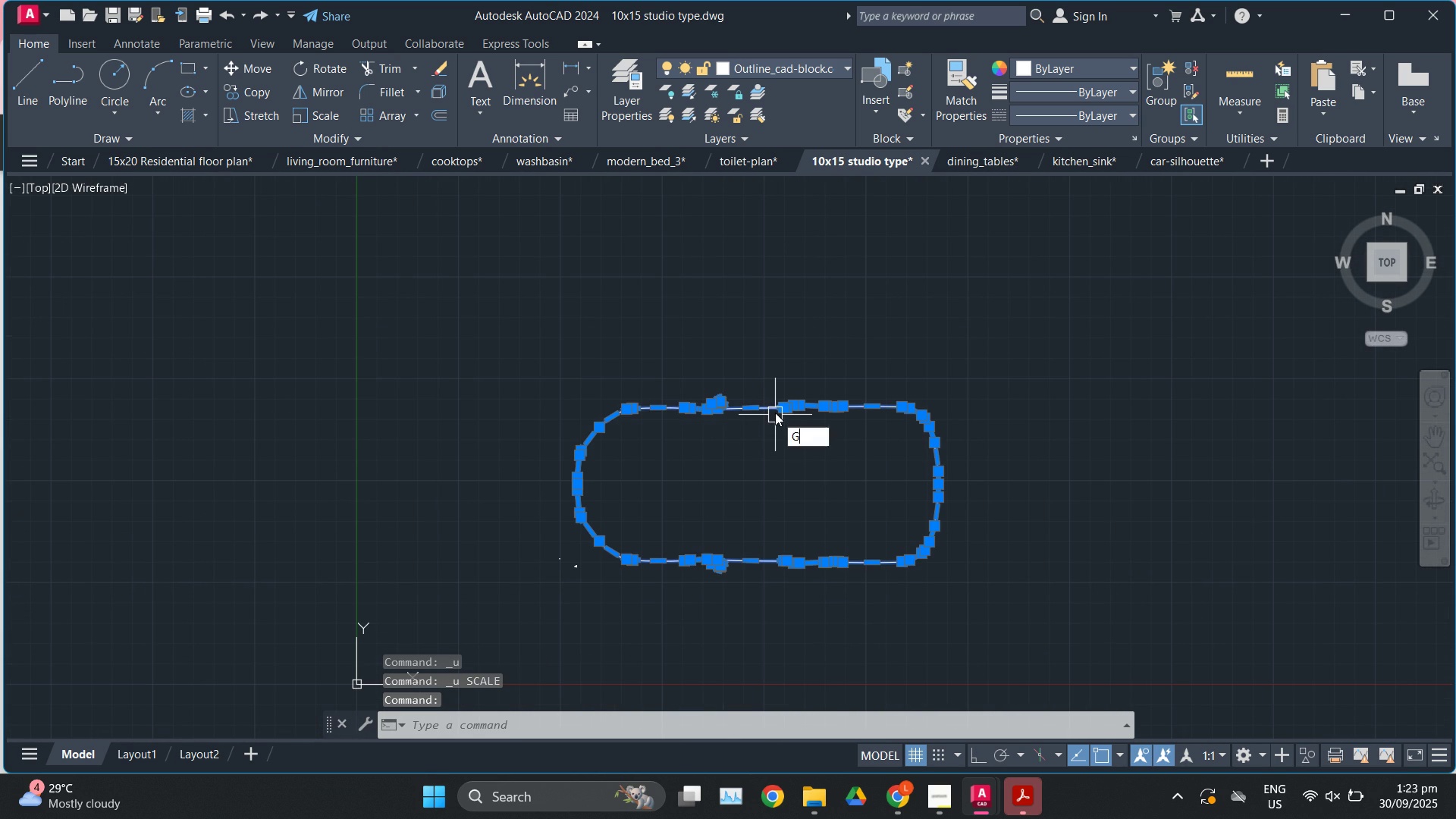 
key(Enter)
 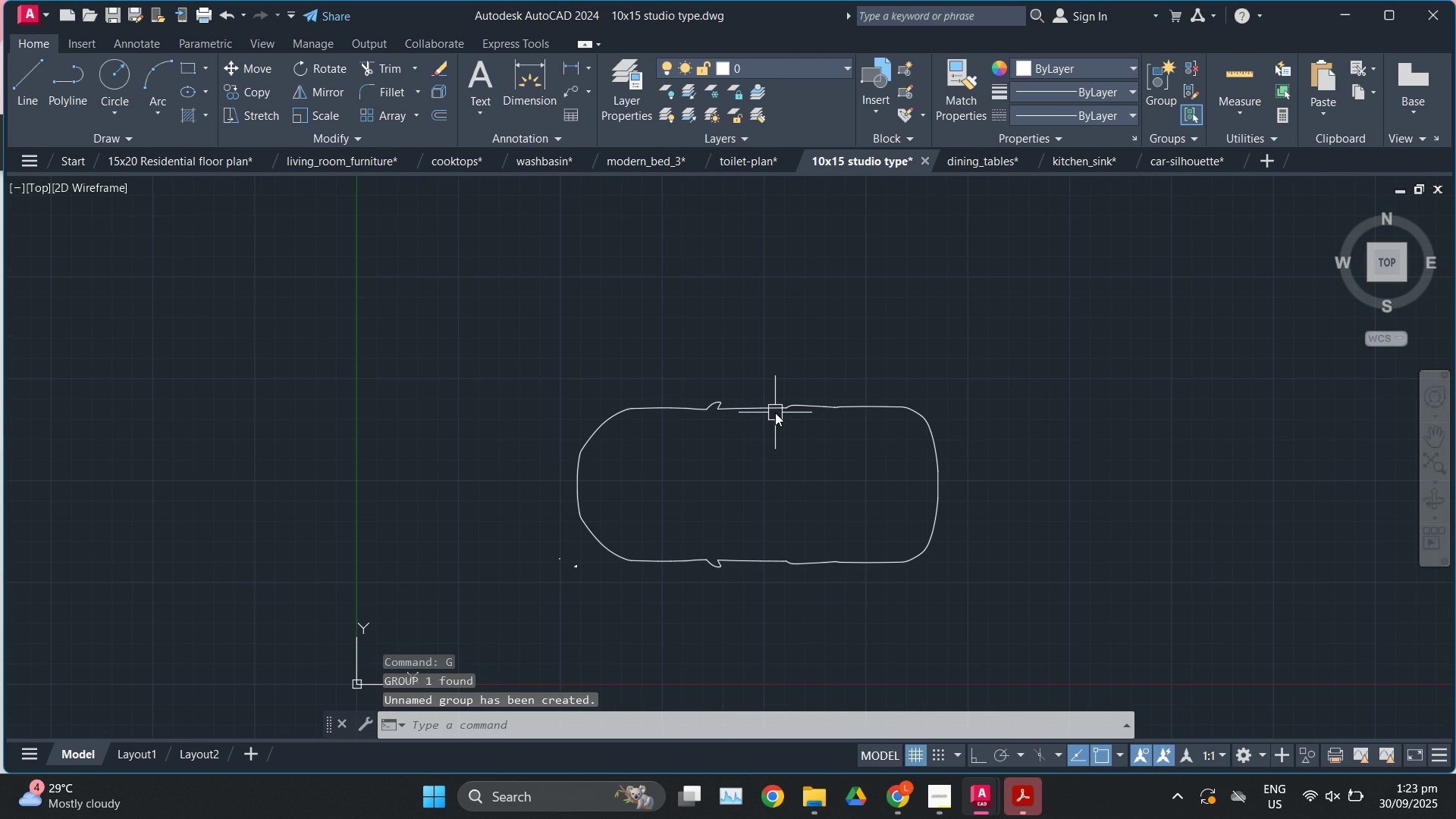 
left_click([775, 413])
 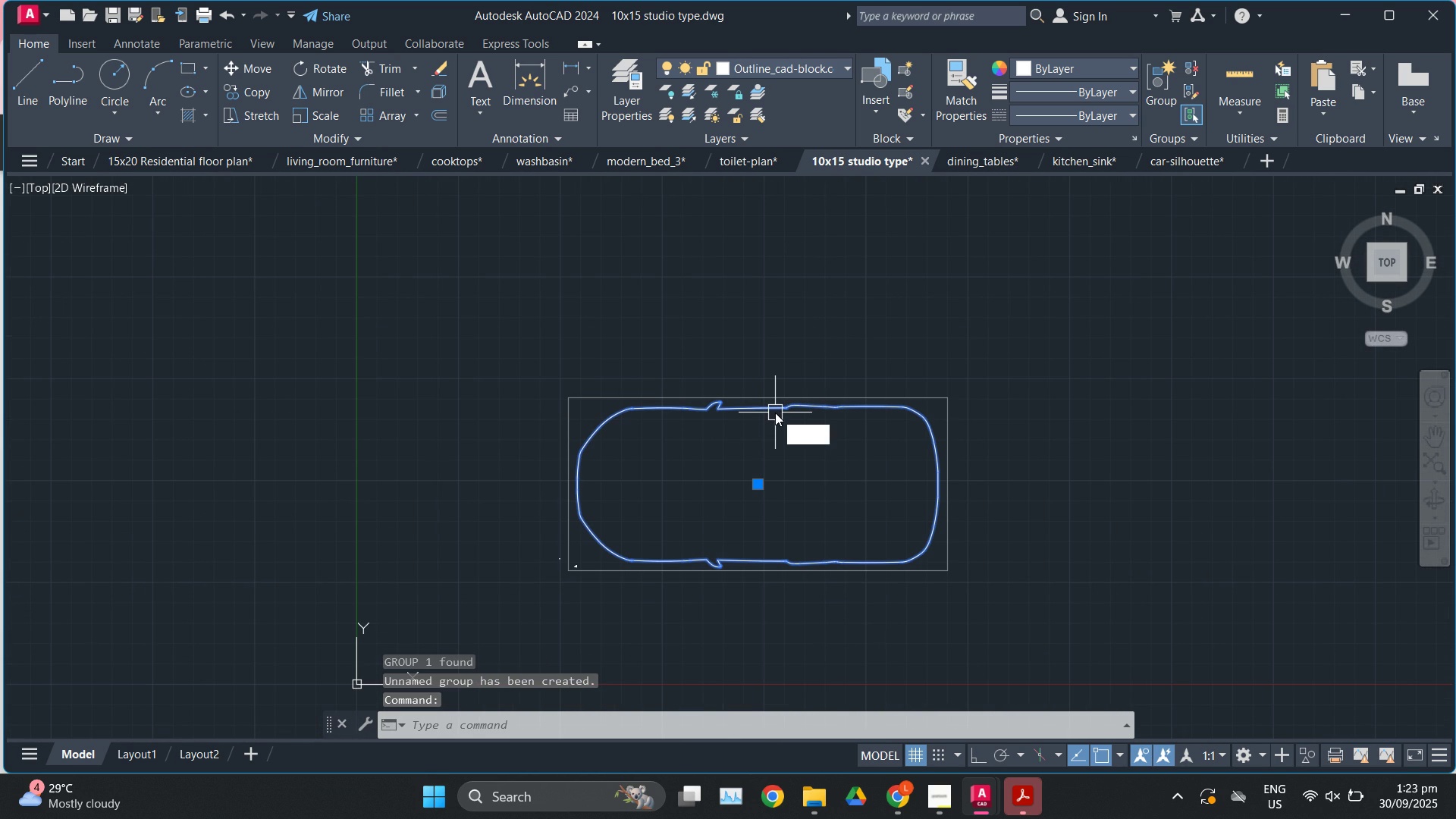 
type(SC)
 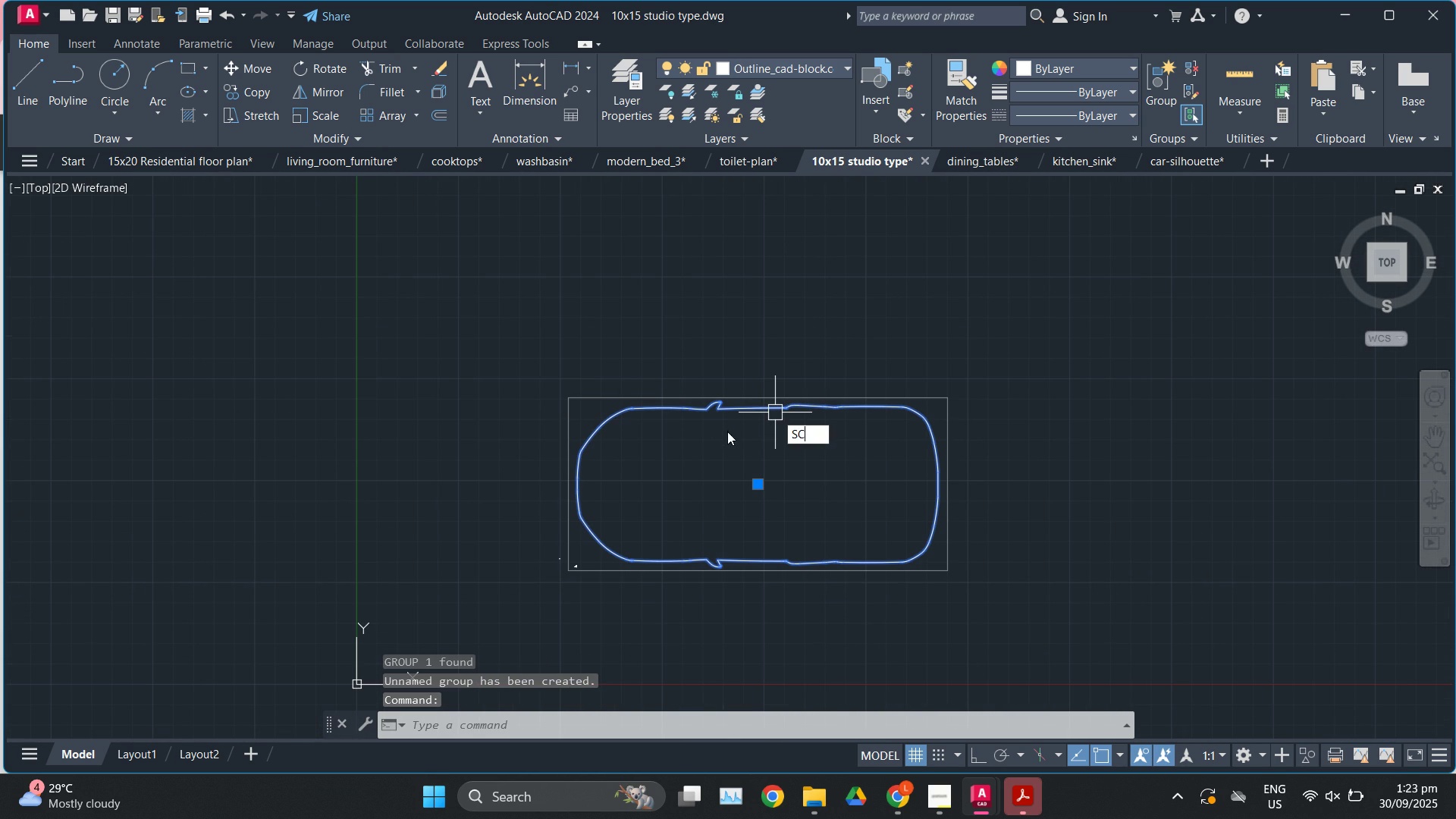 
key(Enter)
 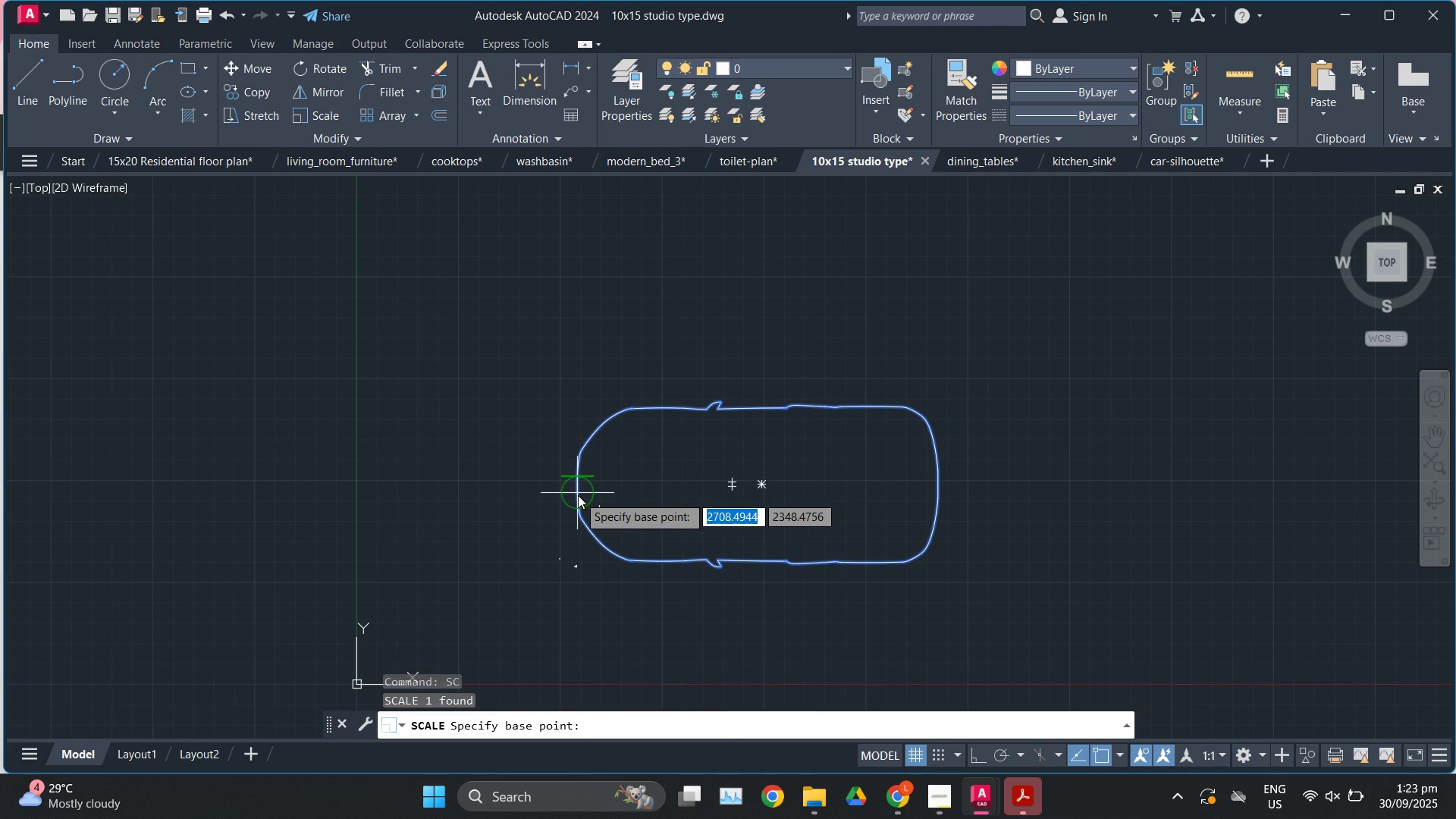 
left_click([578, 495])
 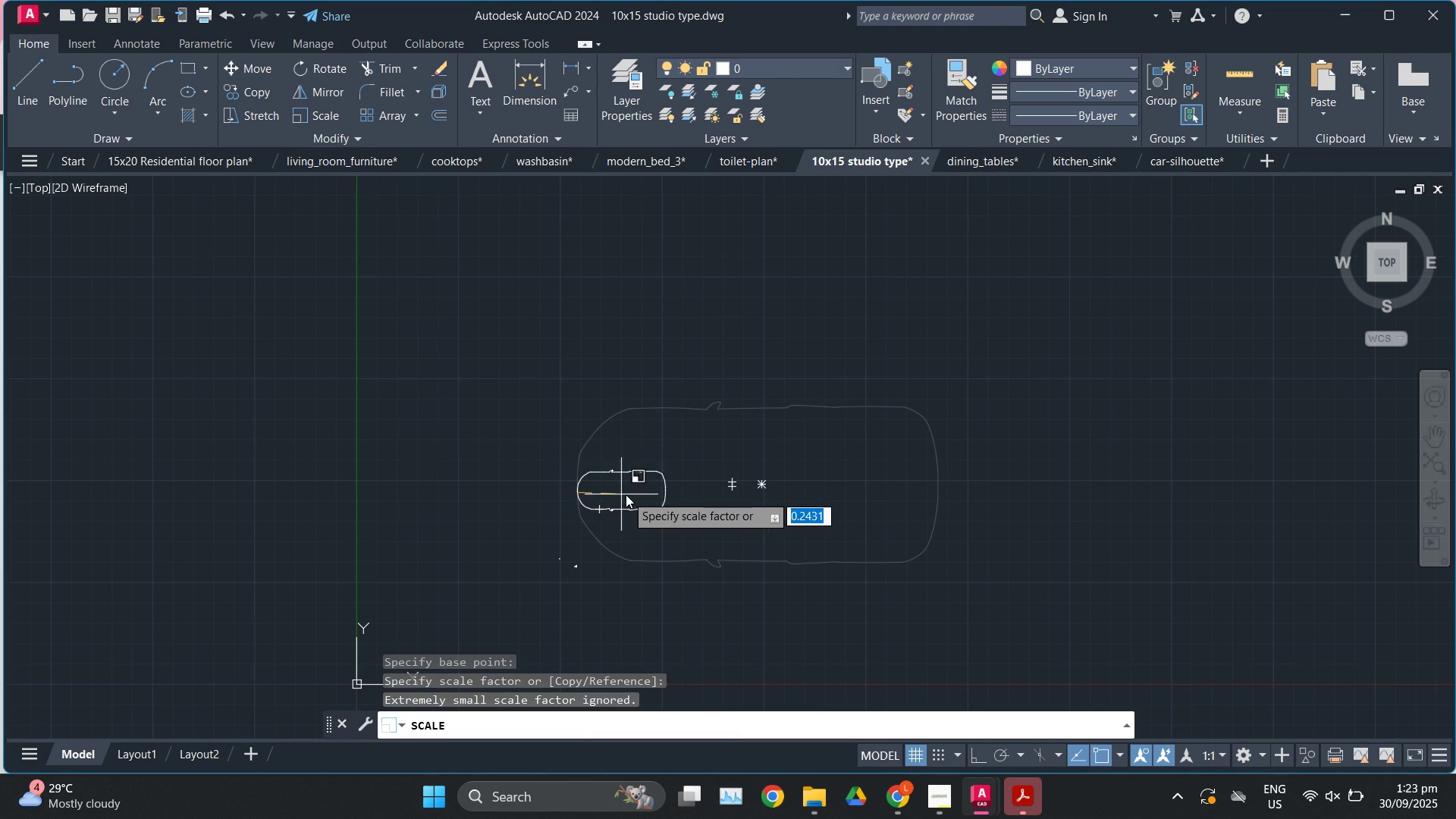 
scroll: coordinate [395, 486], scroll_direction: up, amount: 6.0
 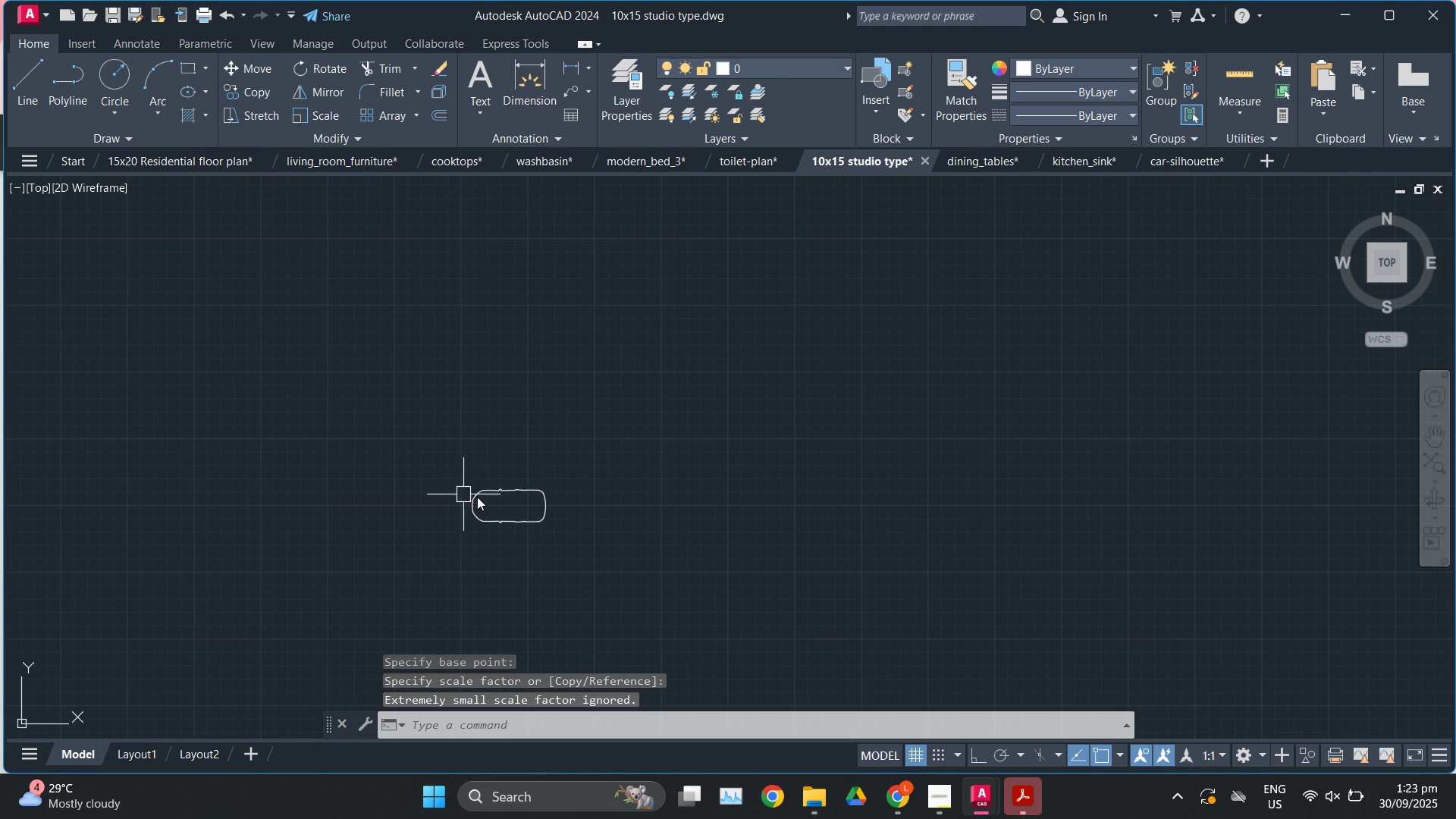 
left_click([477, 497])
 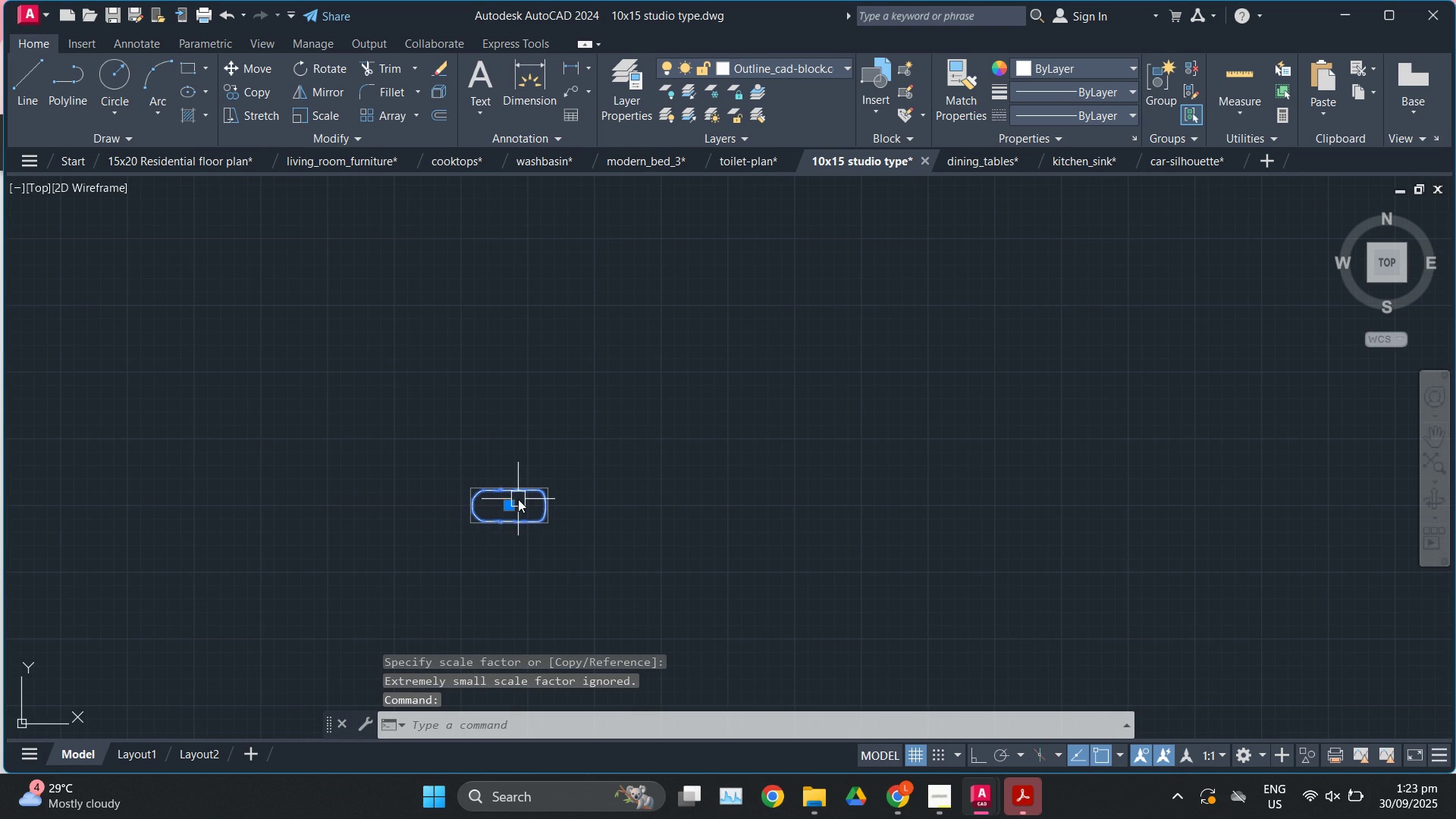 
key(M)
 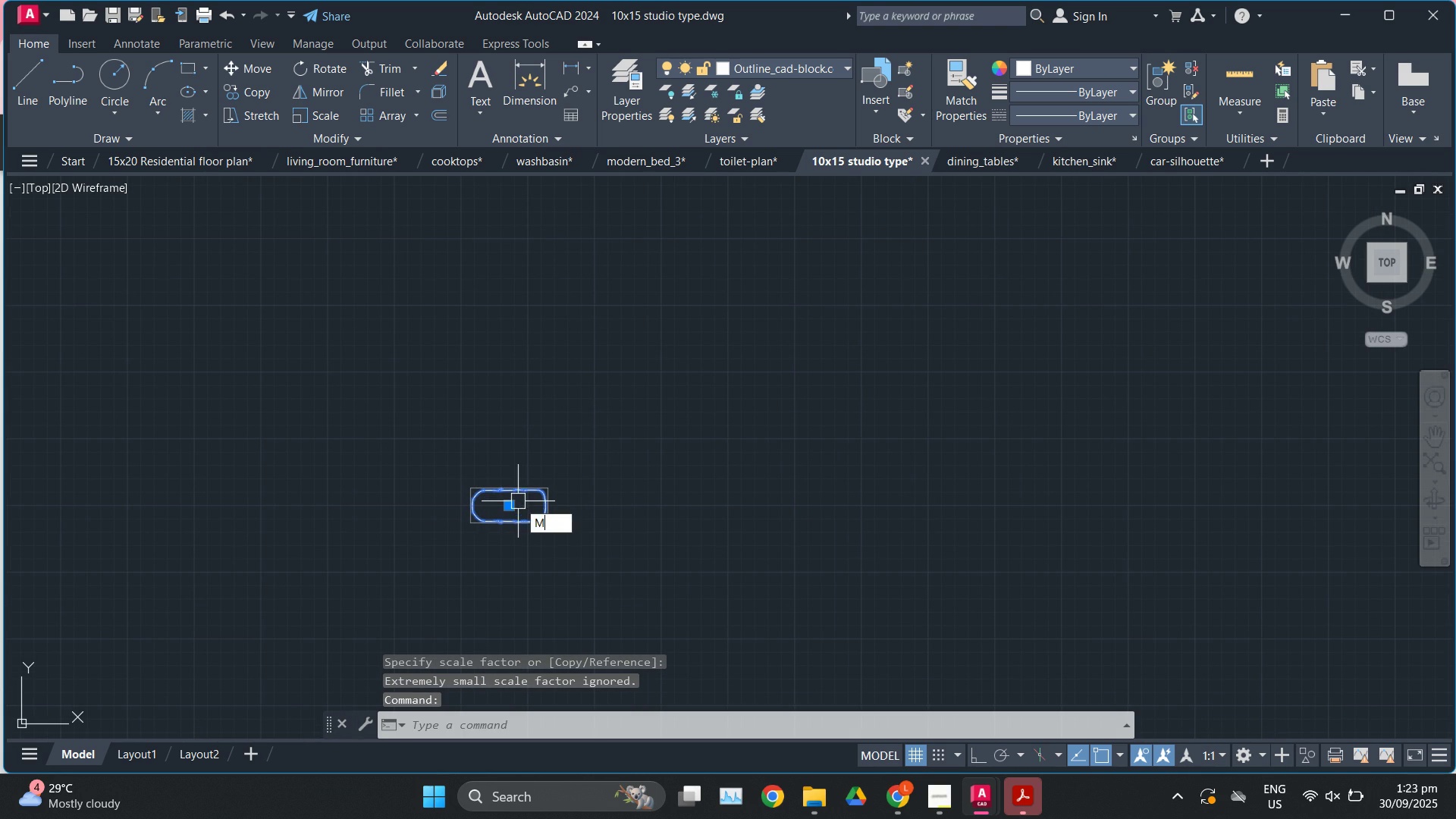 
key(Enter)
 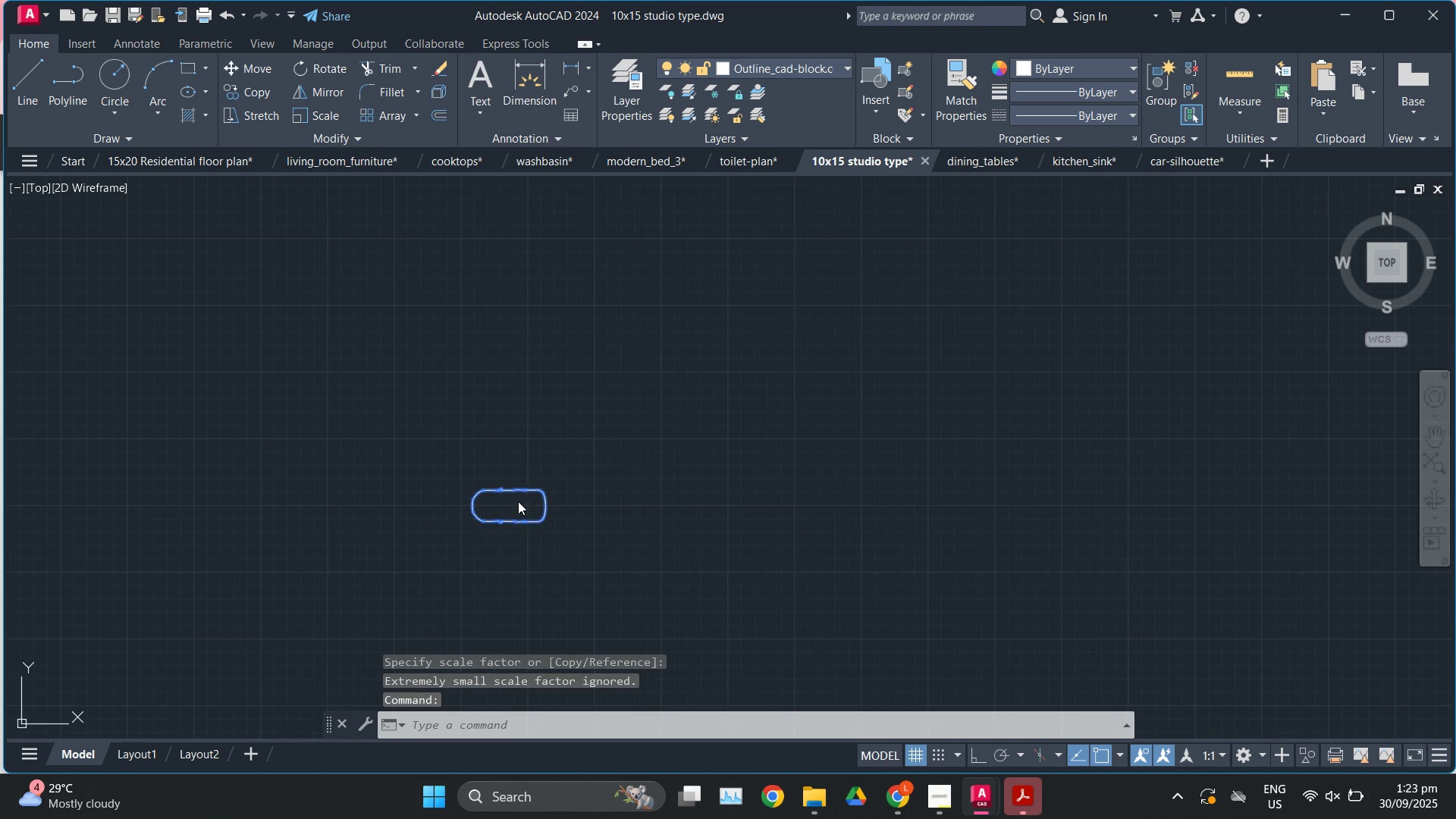 
left_click([518, 501])
 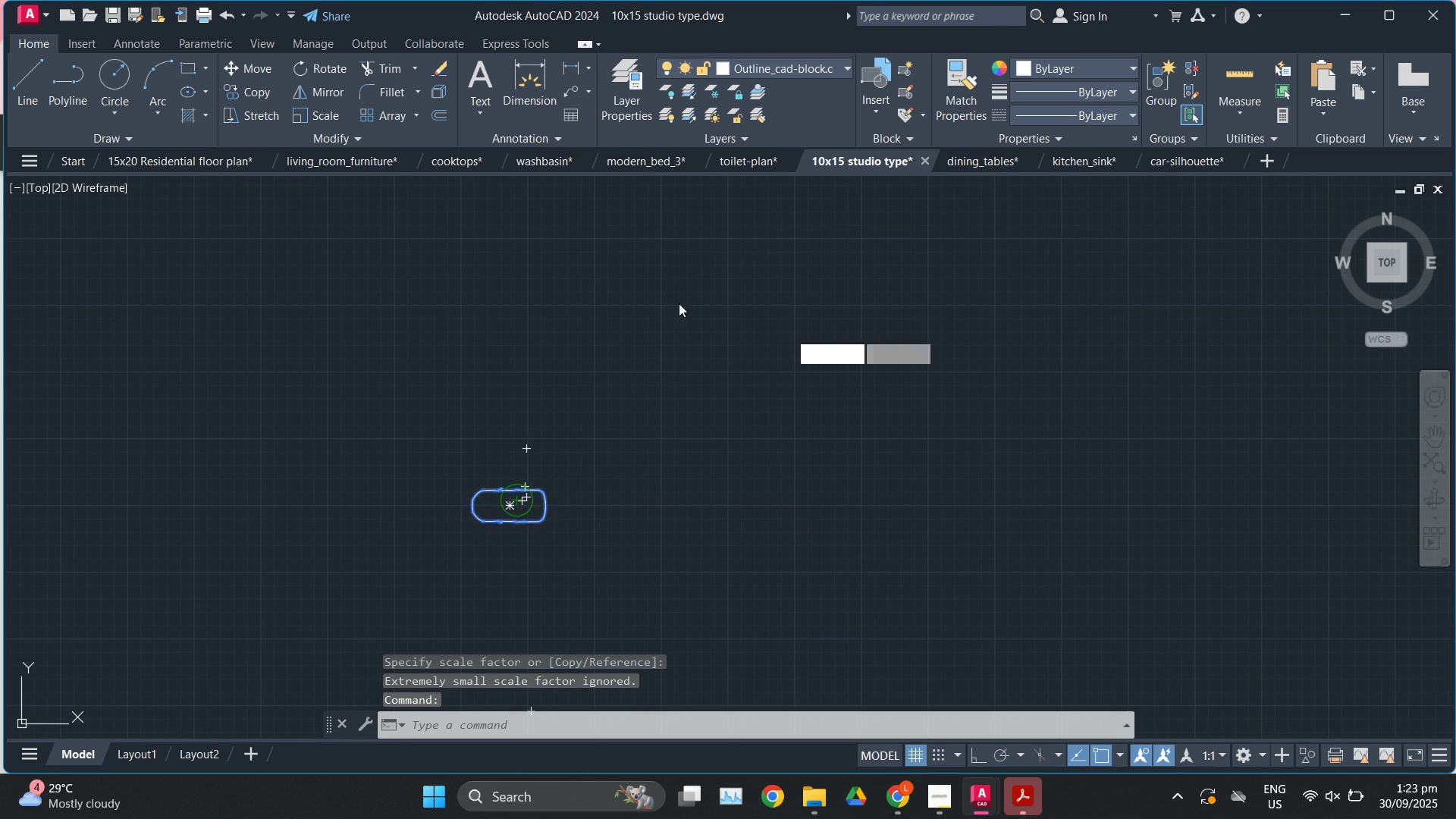 
scroll: coordinate [742, 313], scroll_direction: down, amount: 8.0
 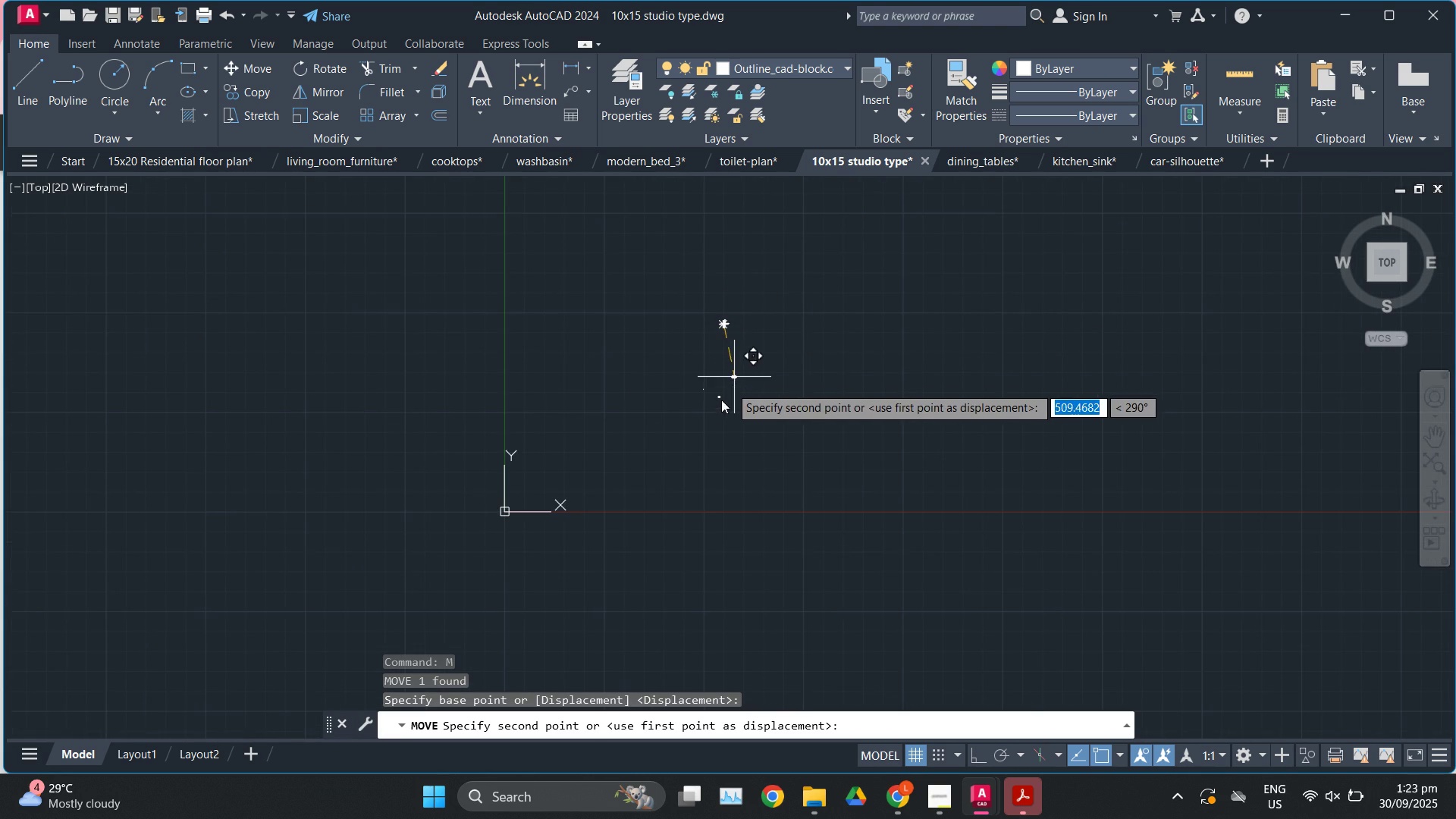 
scroll: coordinate [619, 266], scroll_direction: up, amount: 12.0
 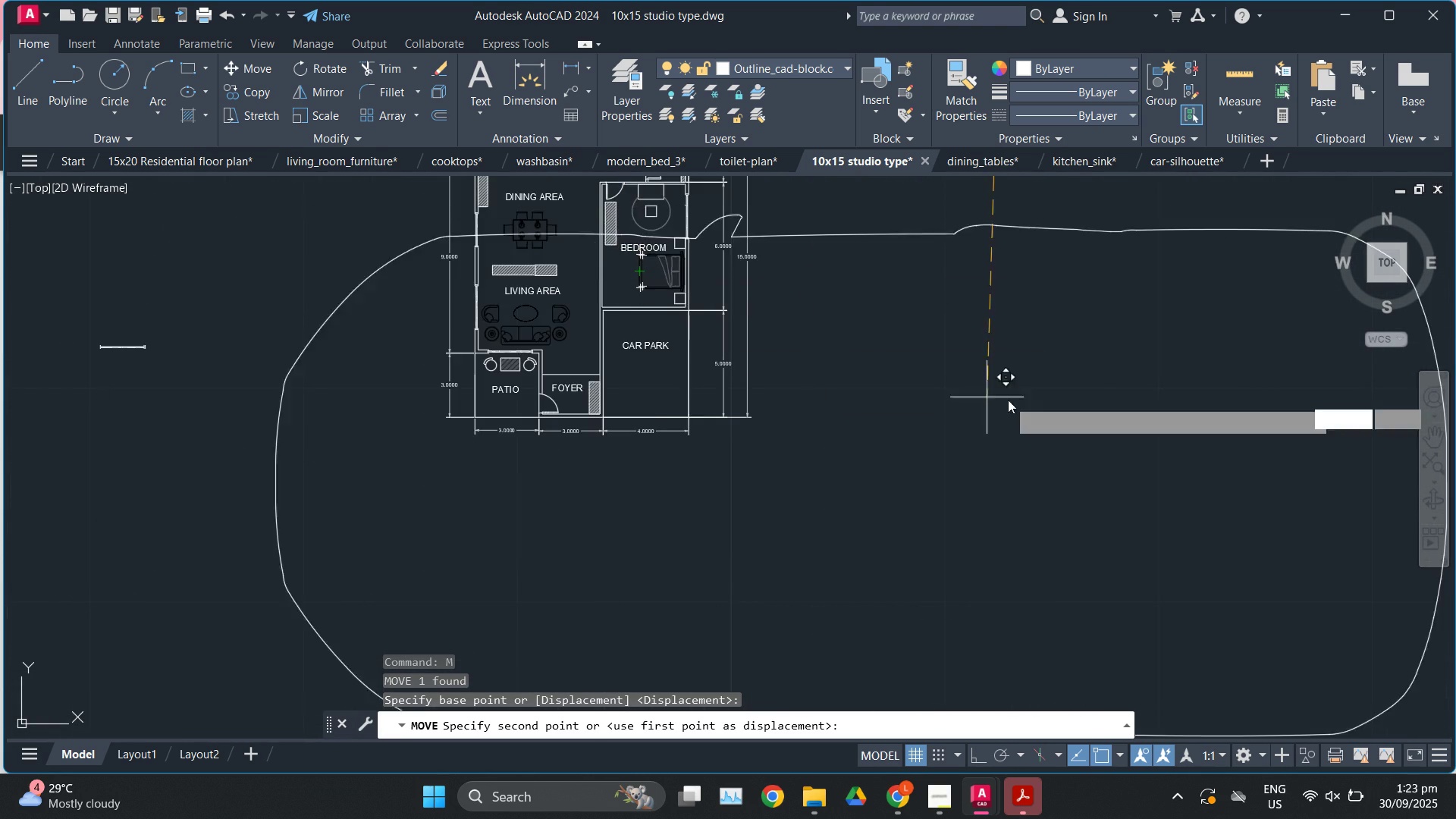 
scroll: coordinate [1009, 407], scroll_direction: down, amount: 1.0
 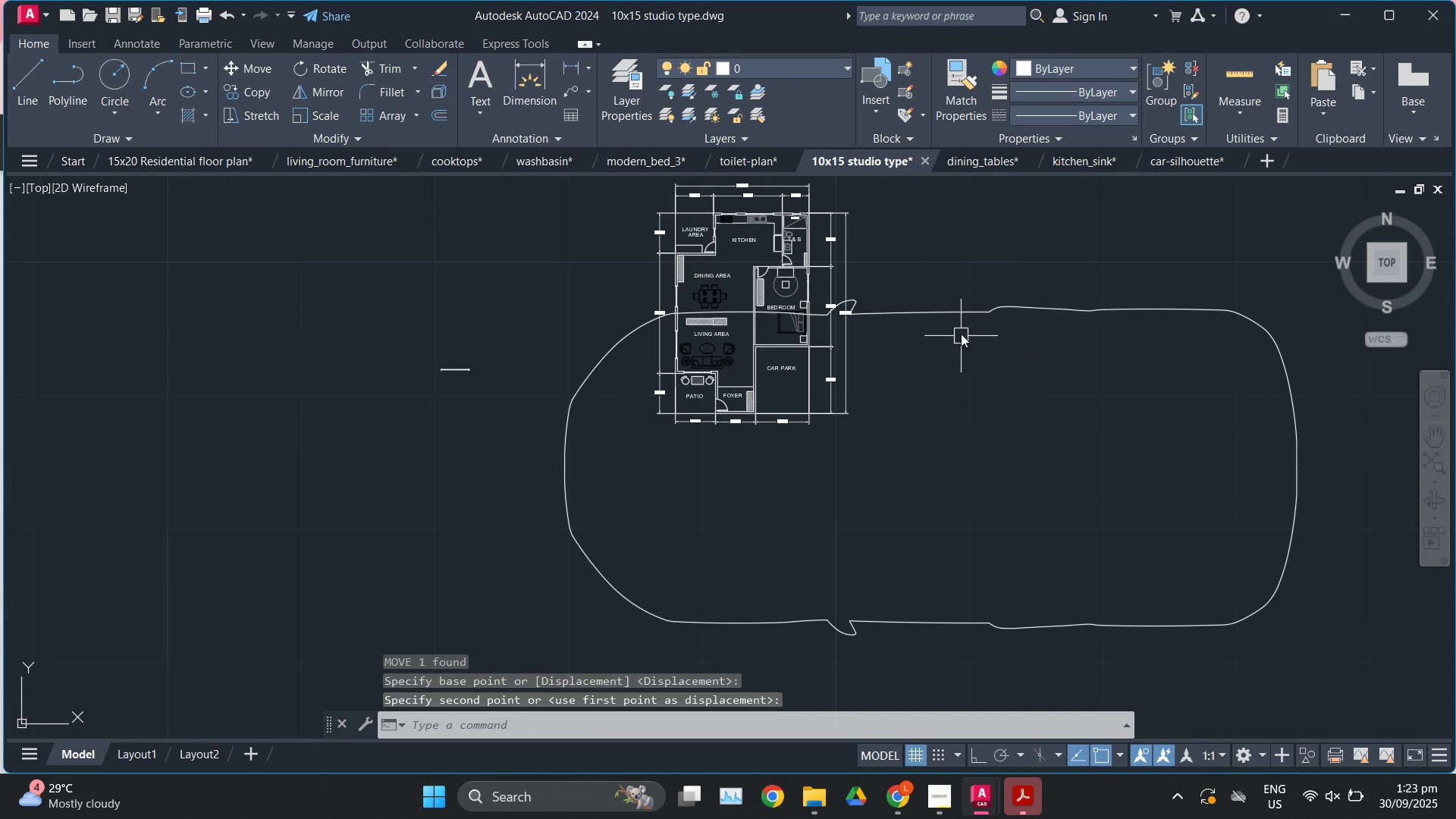 
key(Escape)
 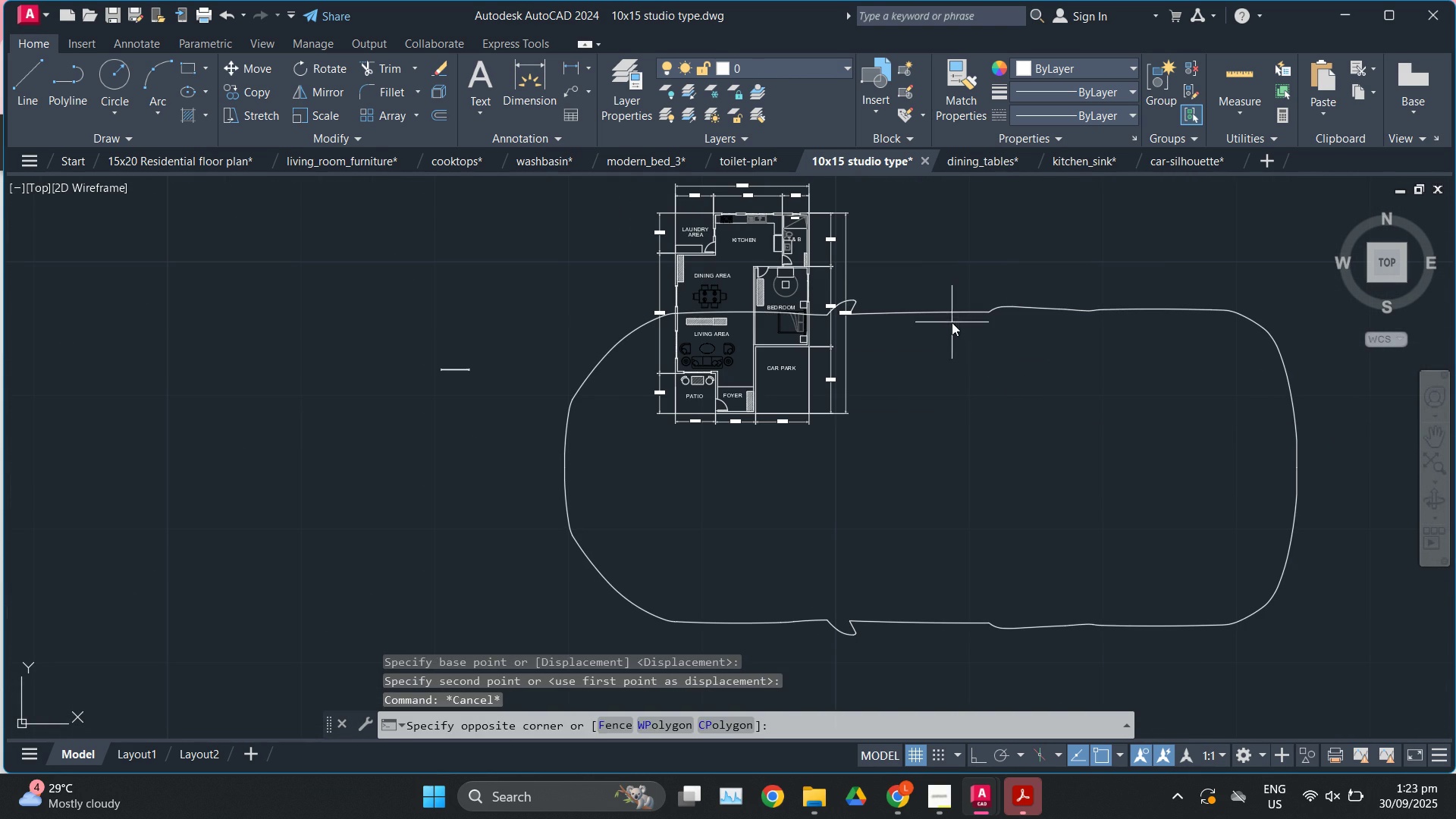 
left_click([952, 322])